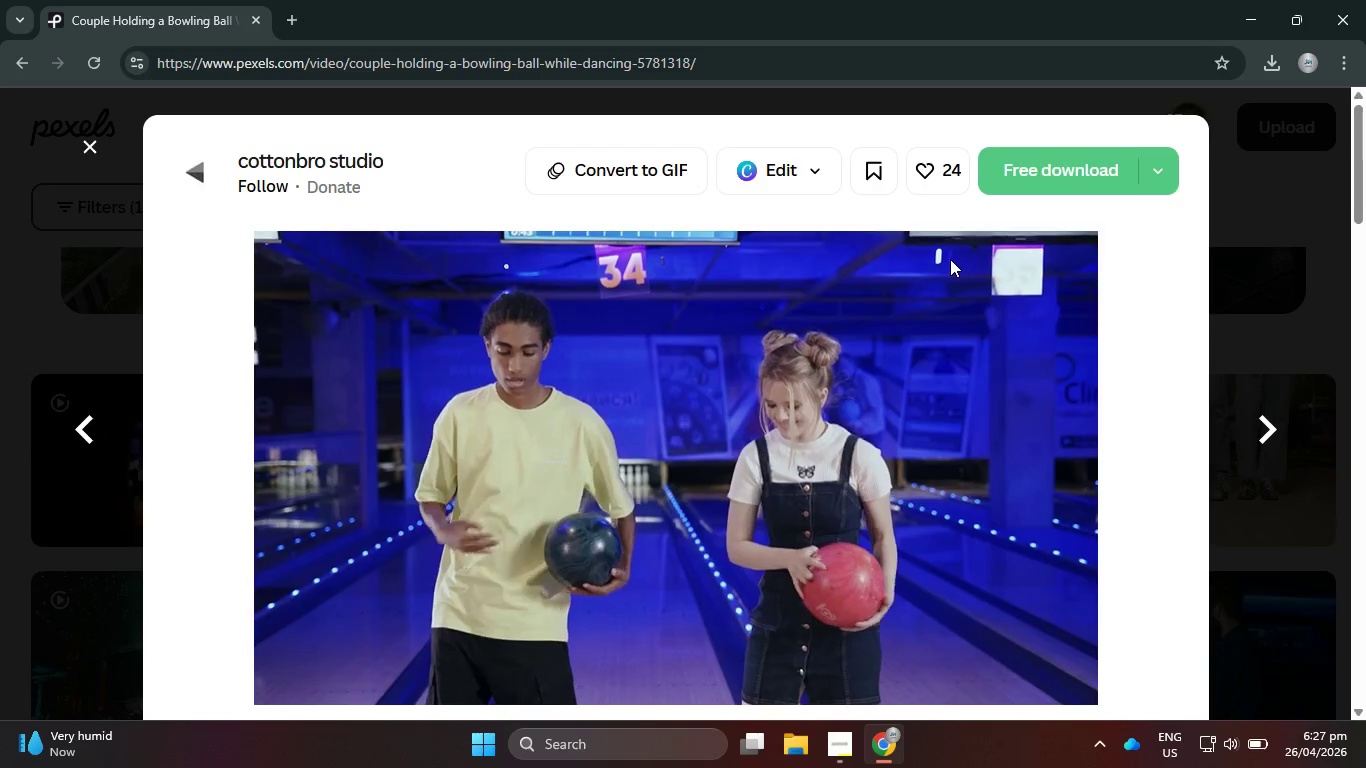 
scroll: coordinate [1086, 557], scroll_direction: down, amount: 1.0
 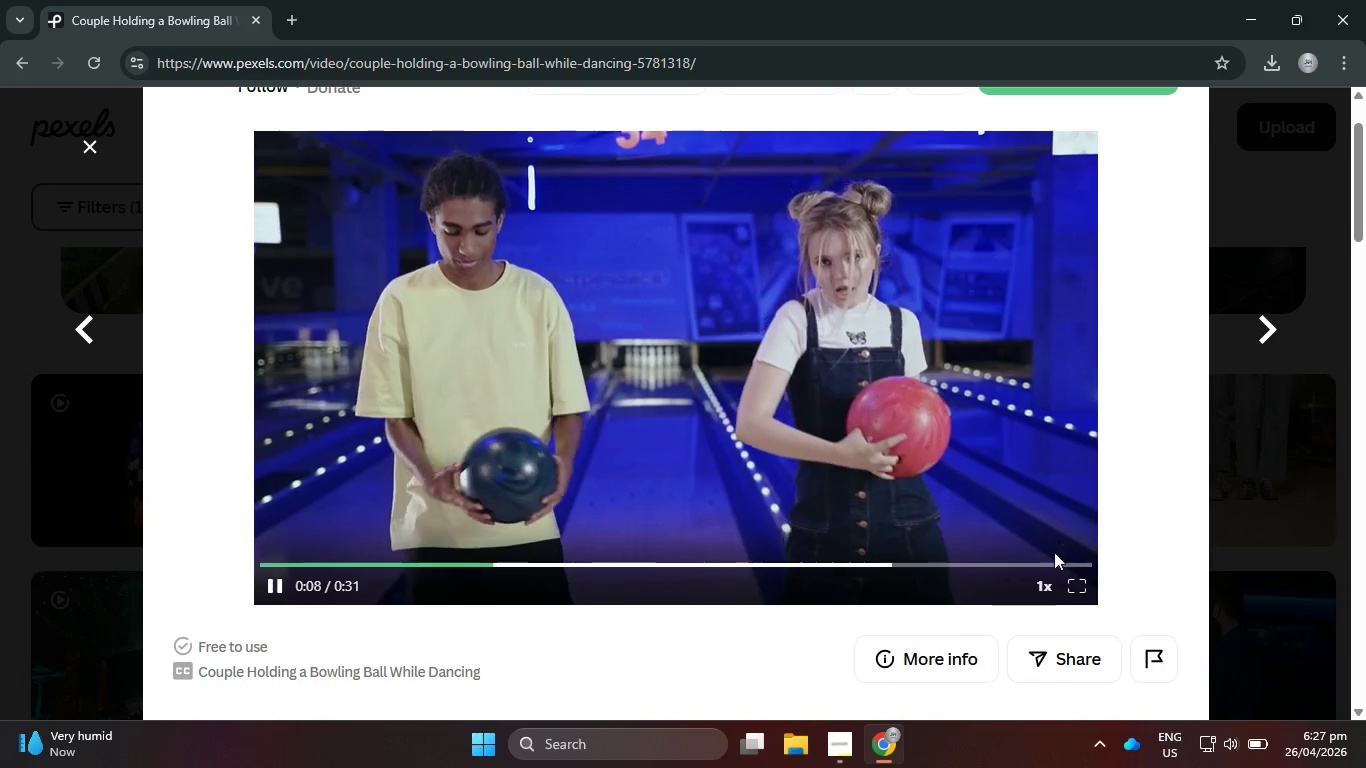 
scroll: coordinate [1044, 573], scroll_direction: up, amount: 1.0
 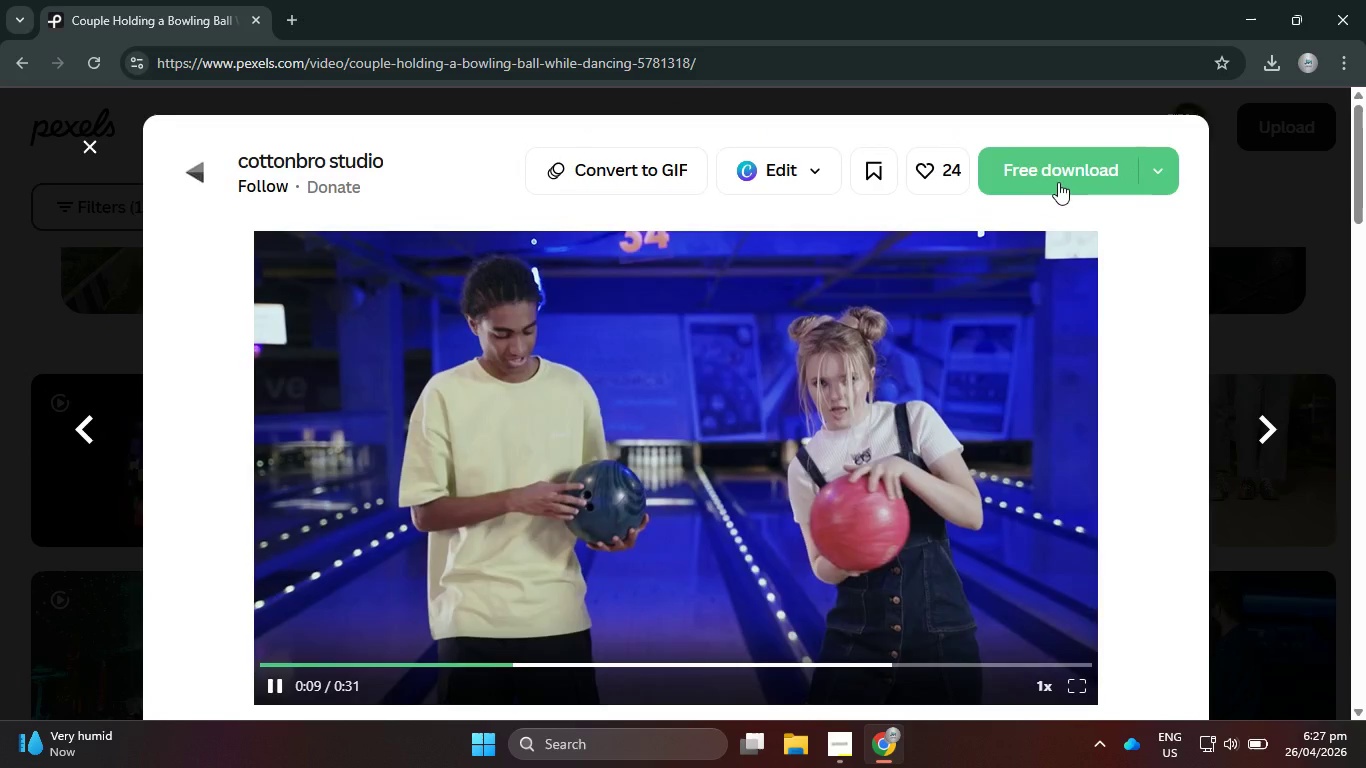 
left_click([1059, 175])
 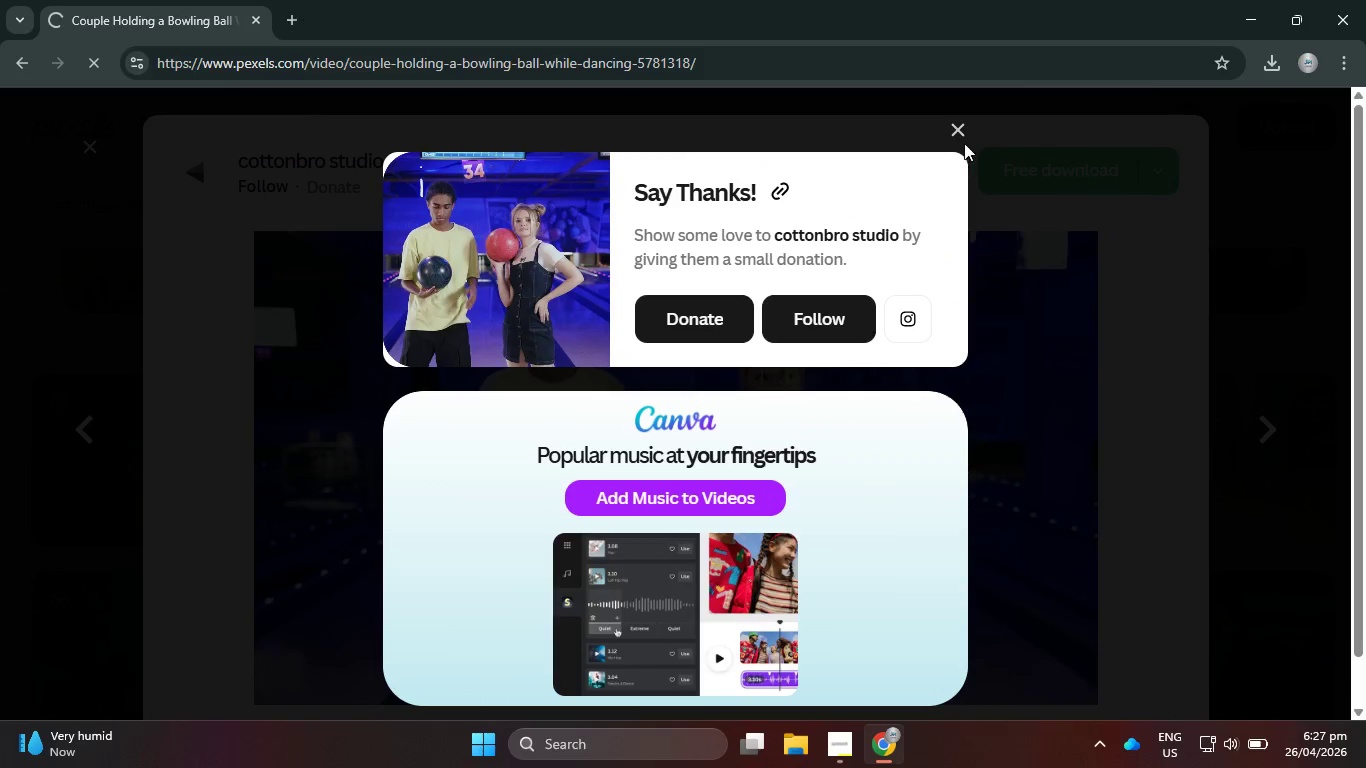 
double_click([954, 129])
 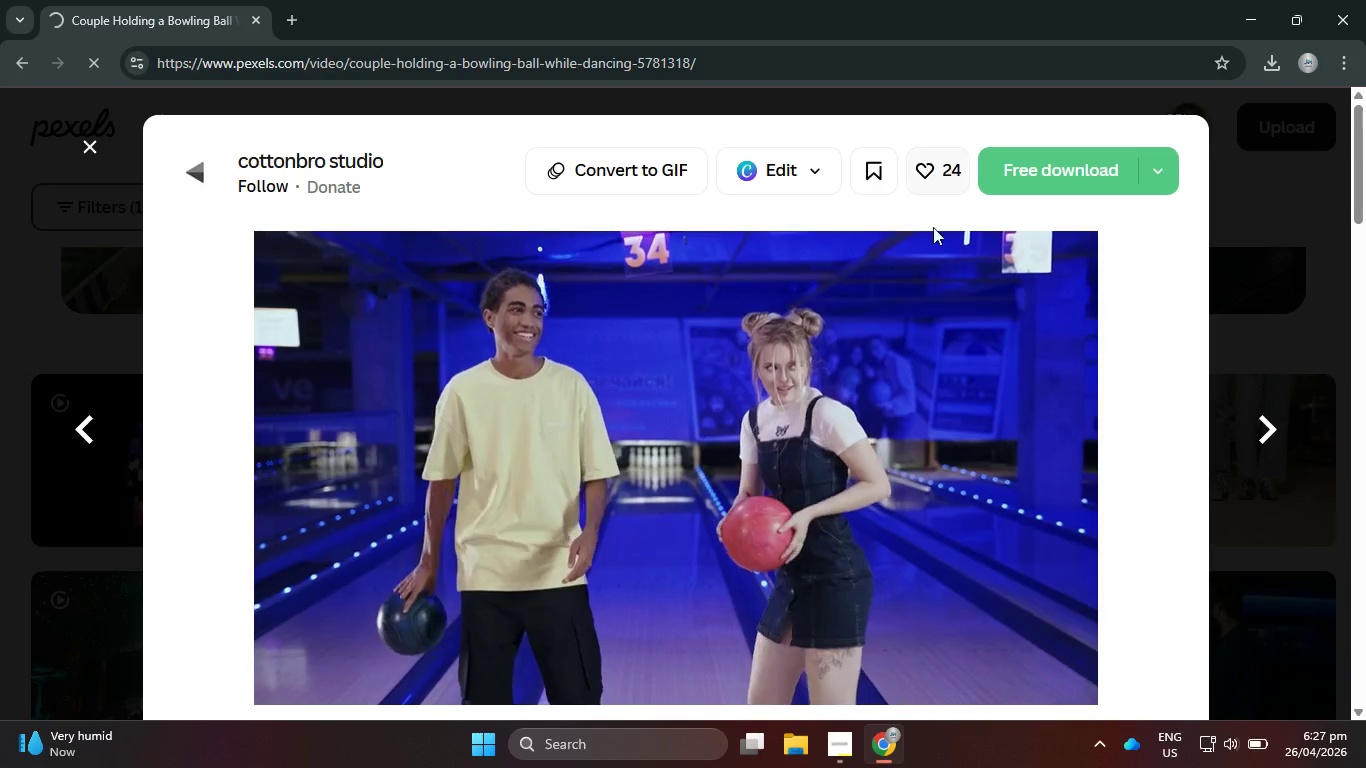 
scroll: coordinate [896, 417], scroll_direction: down, amount: 14.0
 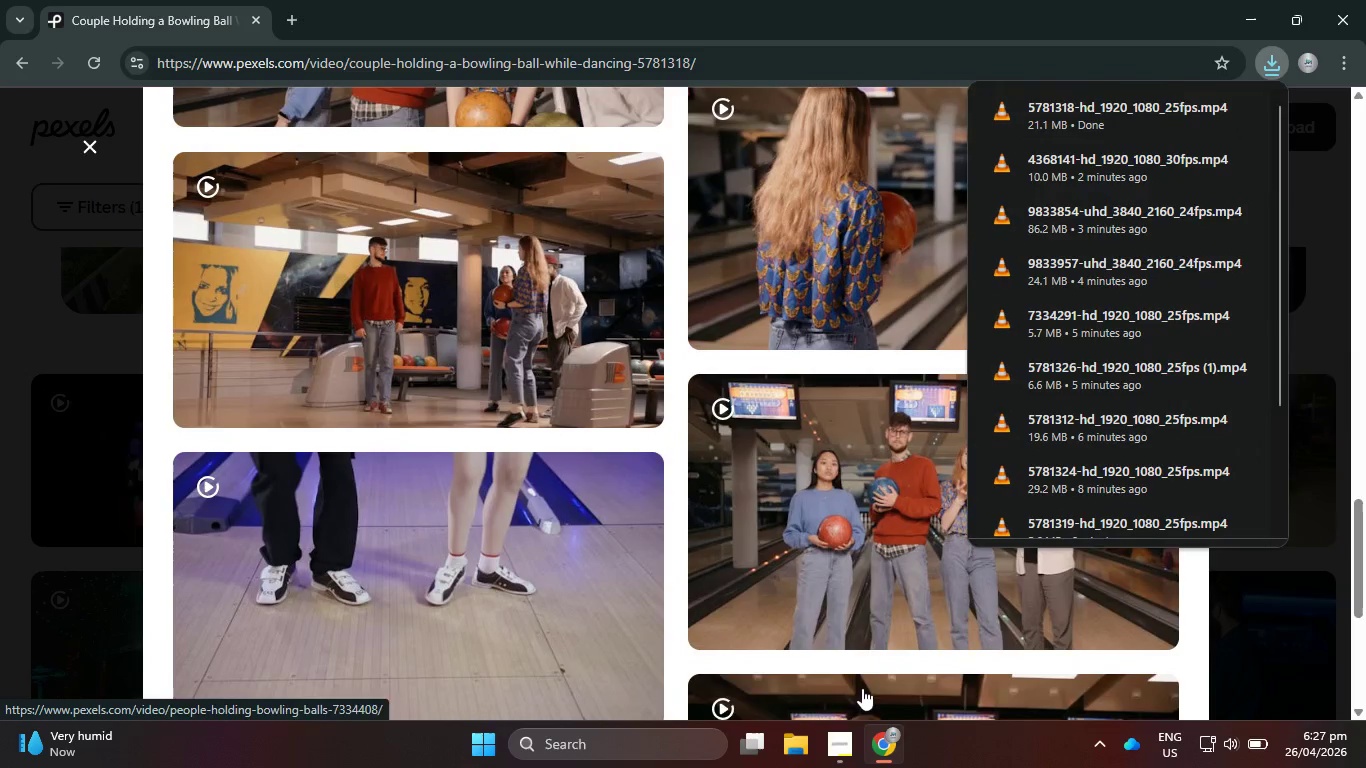 
left_click([832, 767])